 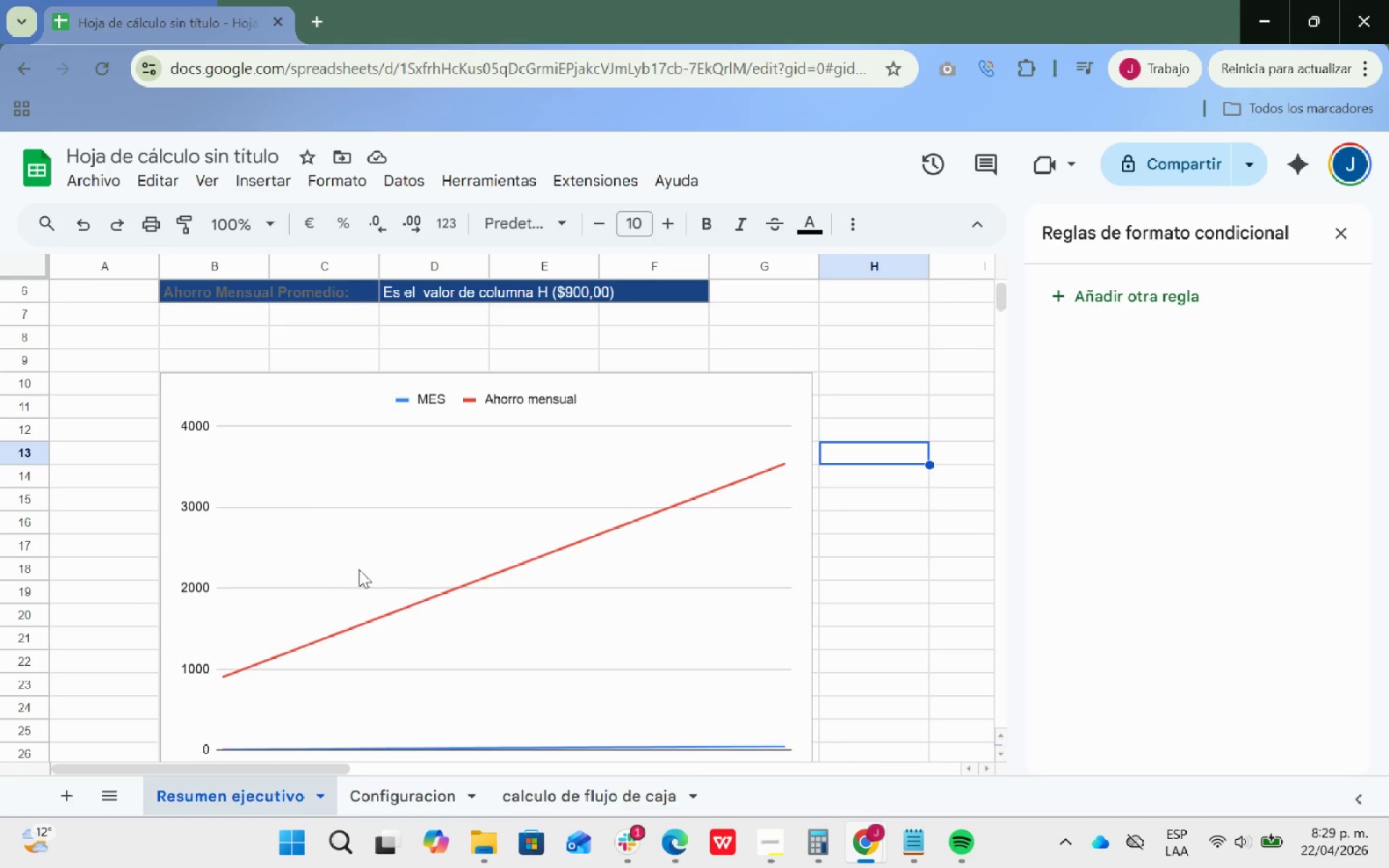 
key(Backspace)
 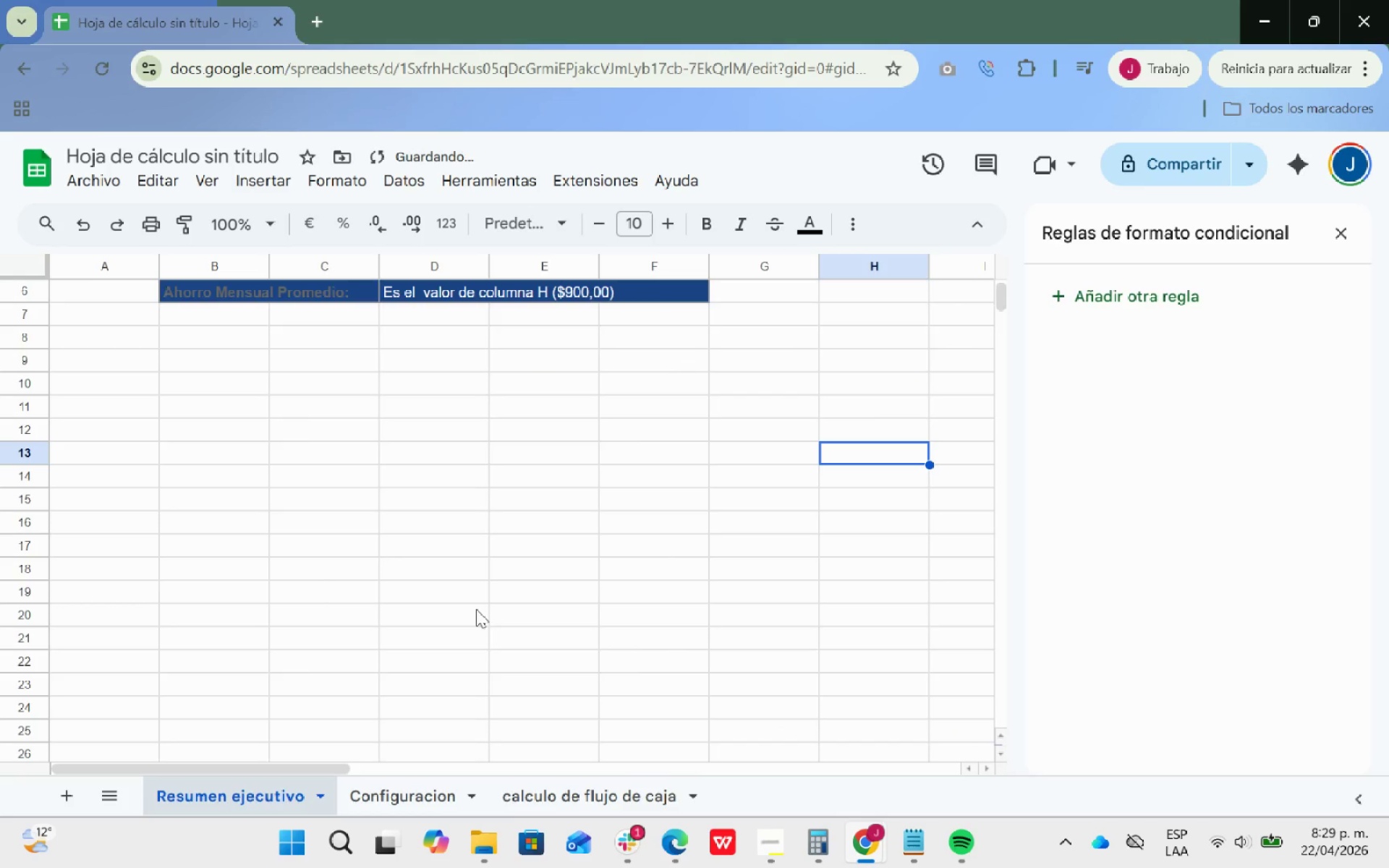 
left_click([418, 790])
 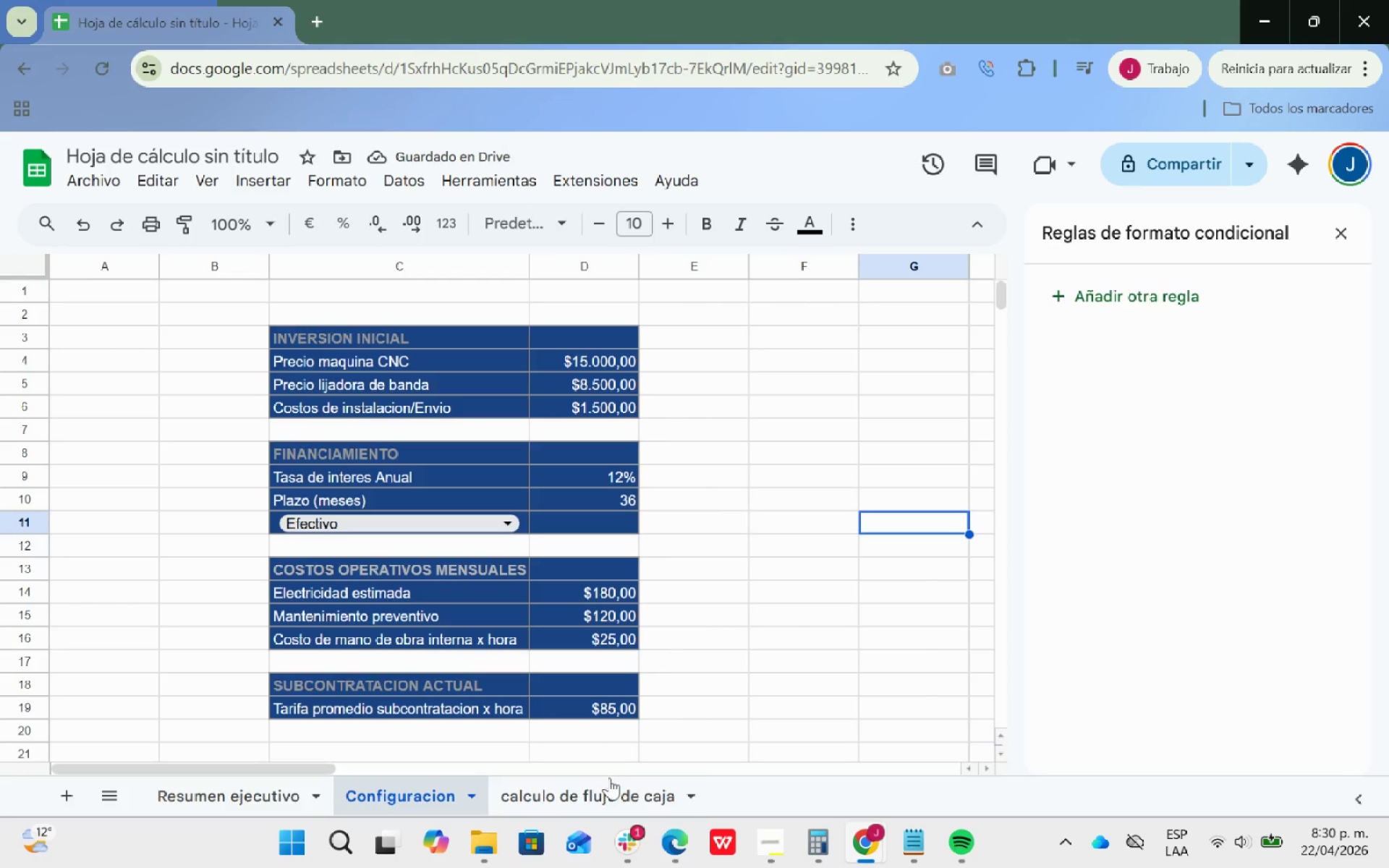 
left_click([600, 794])
 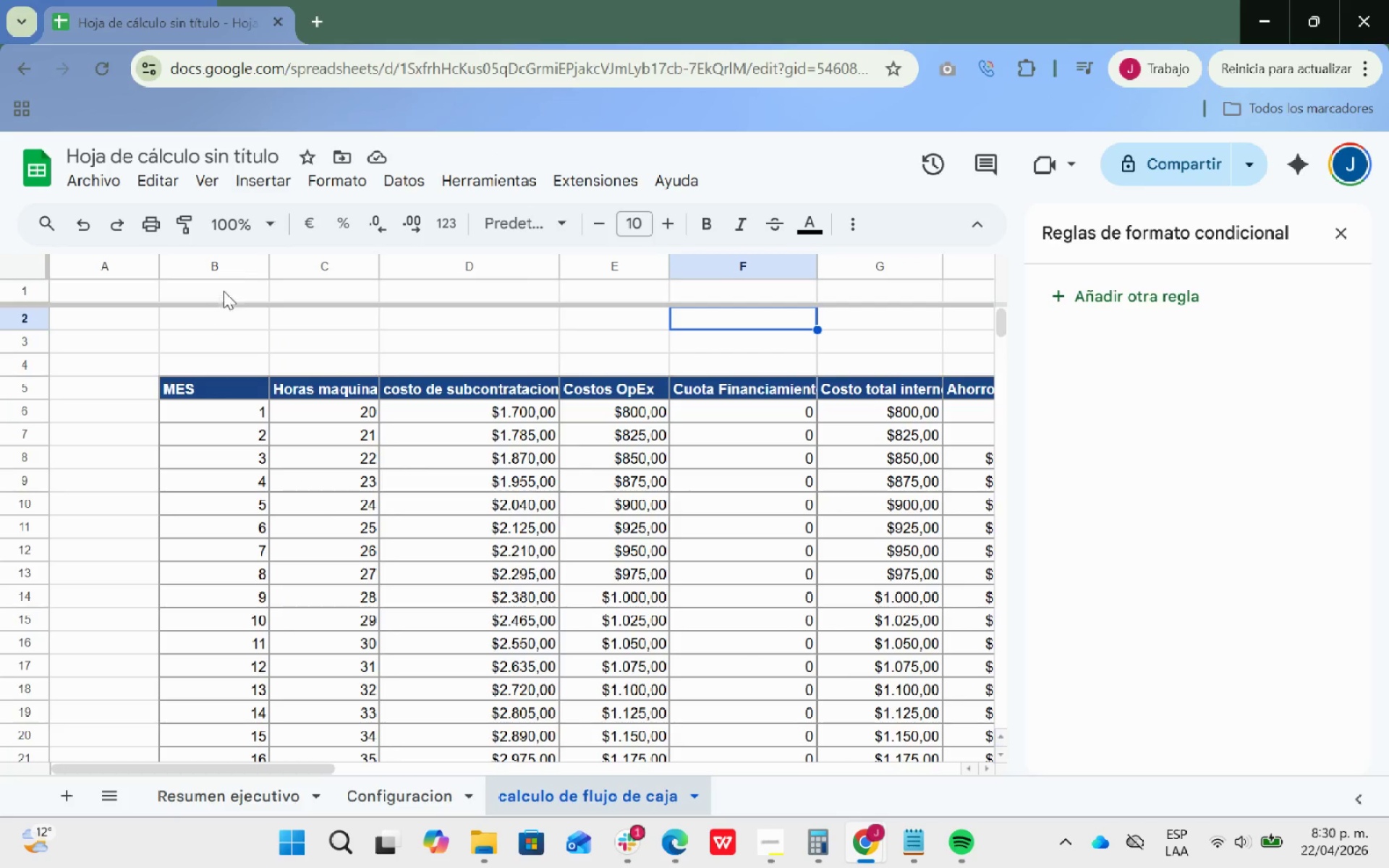 
left_click([216, 265])
 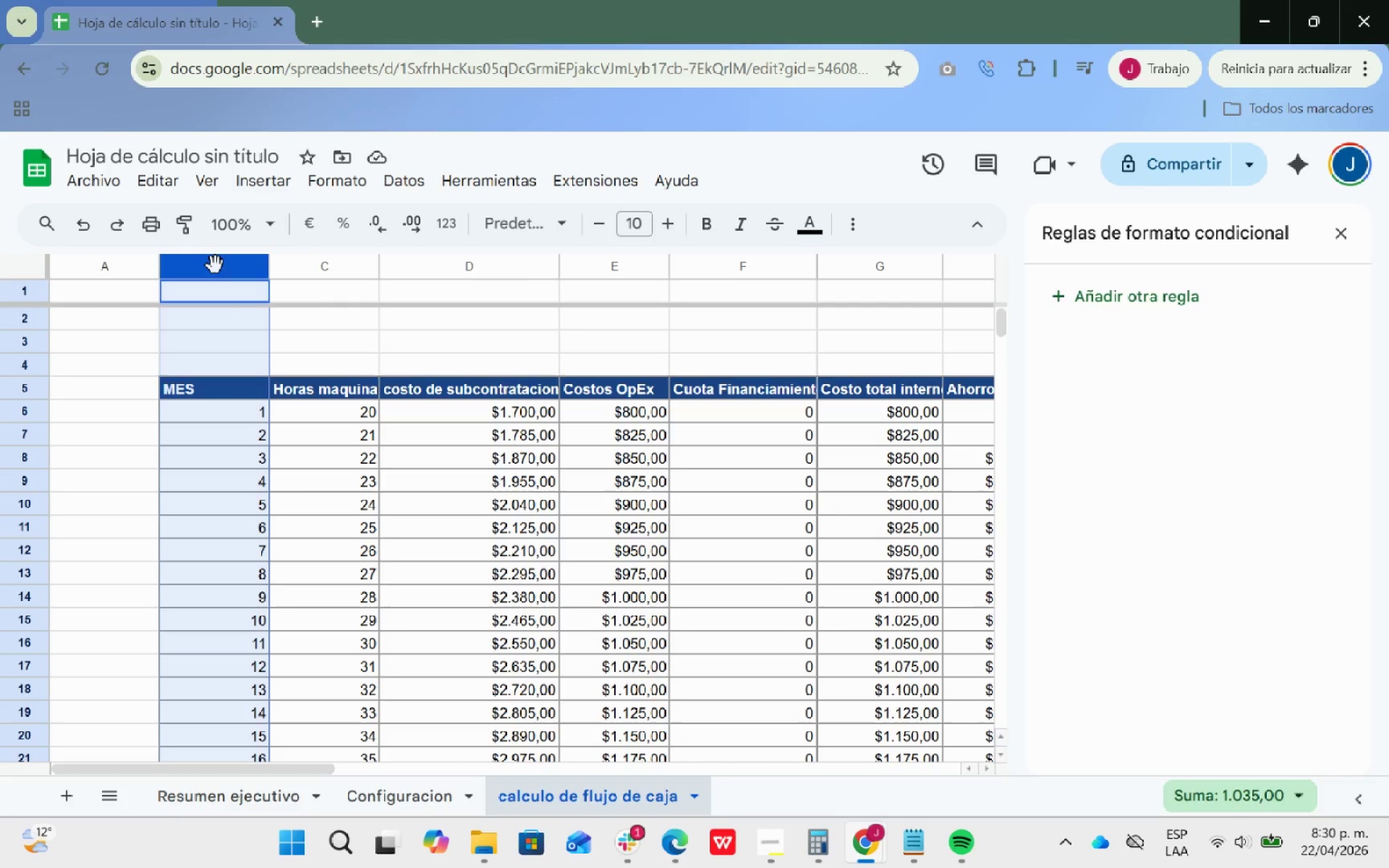 
hold_key(key=ControlLeft, duration=8.73)
left_click_drag(start_coordinate=[249, 767], to_coordinate=[395, 755])
 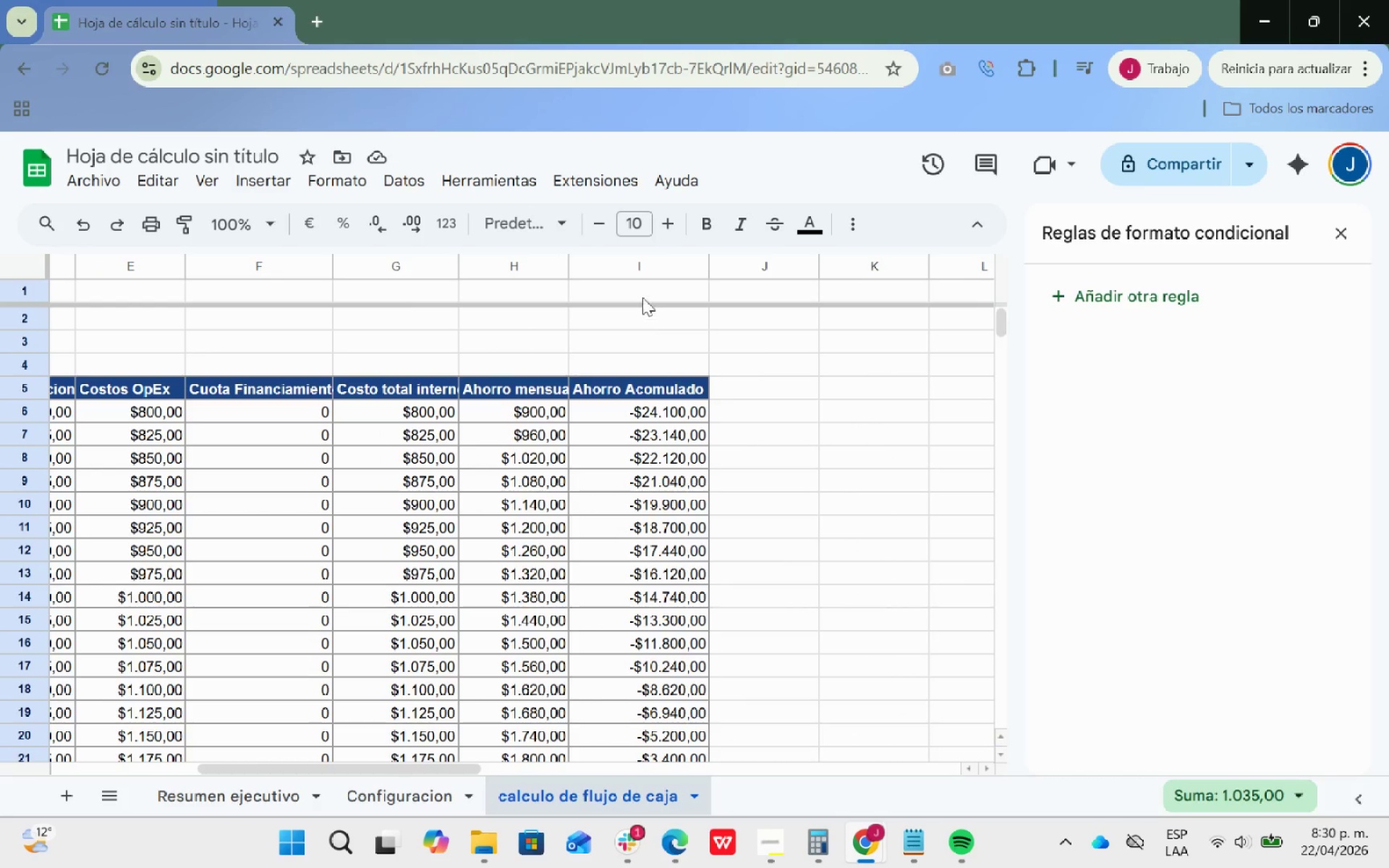 
left_click([642, 282])
 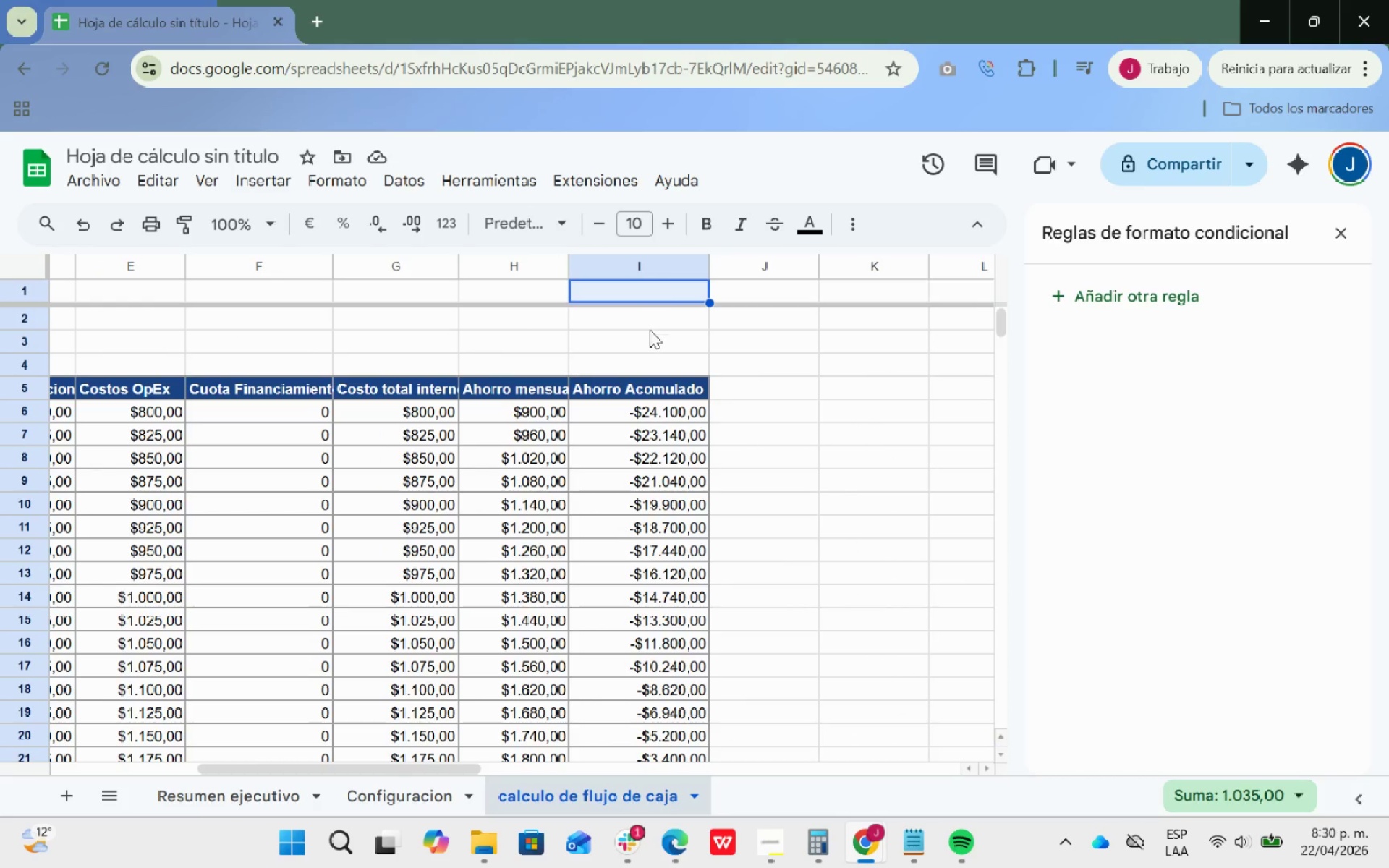 
left_click([639, 317])
 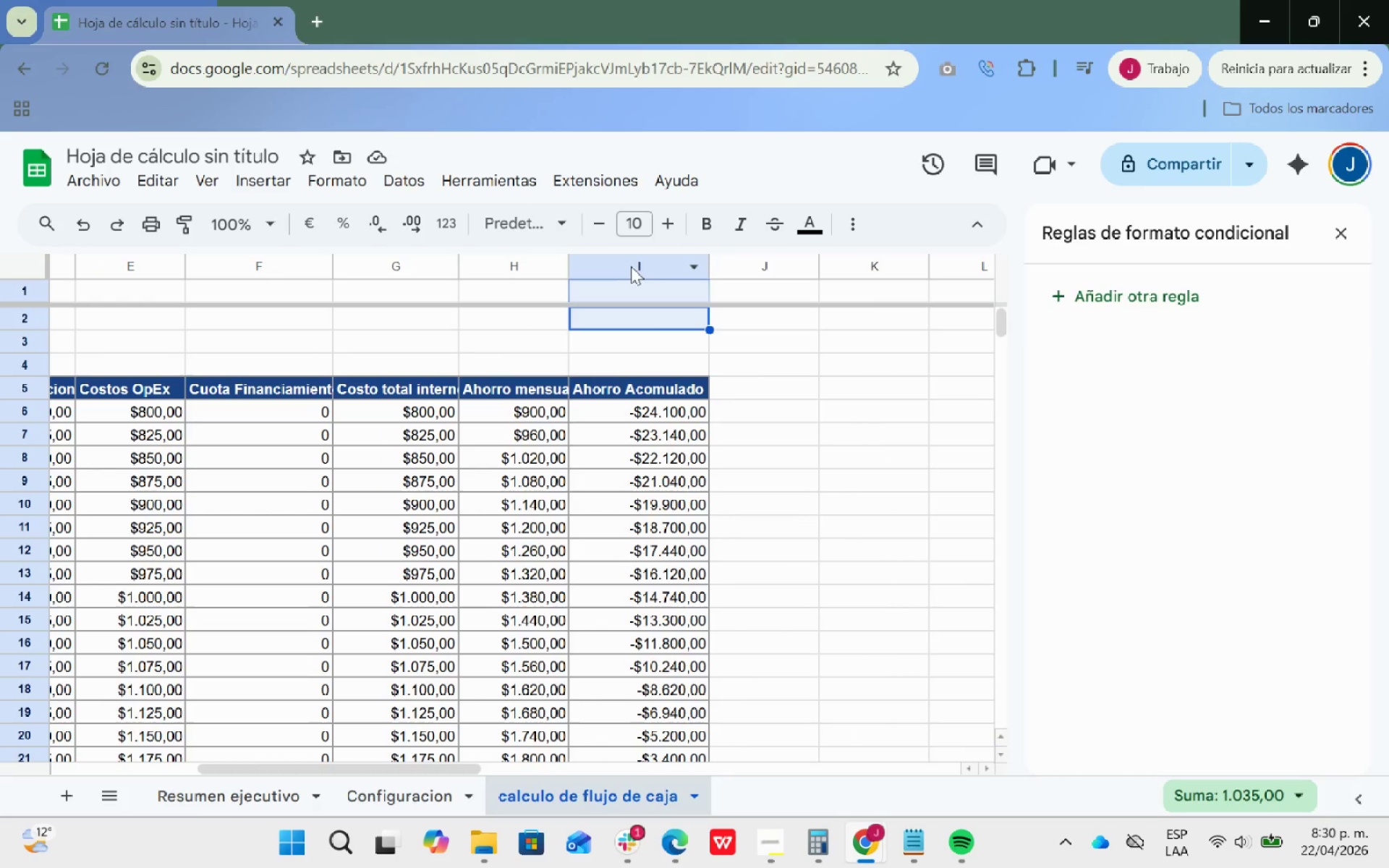 
left_click([631, 266])
 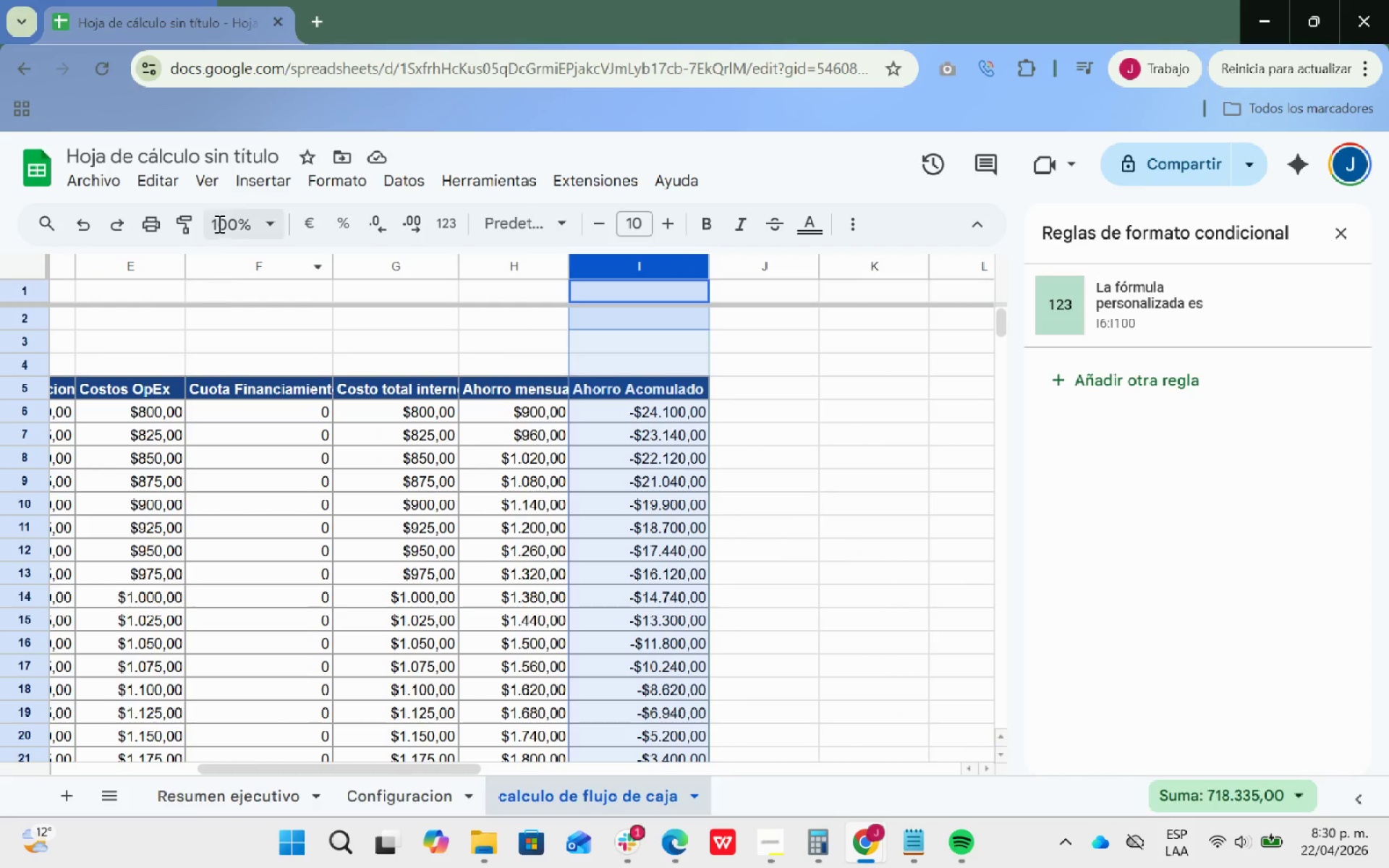 
left_click([270, 184])
 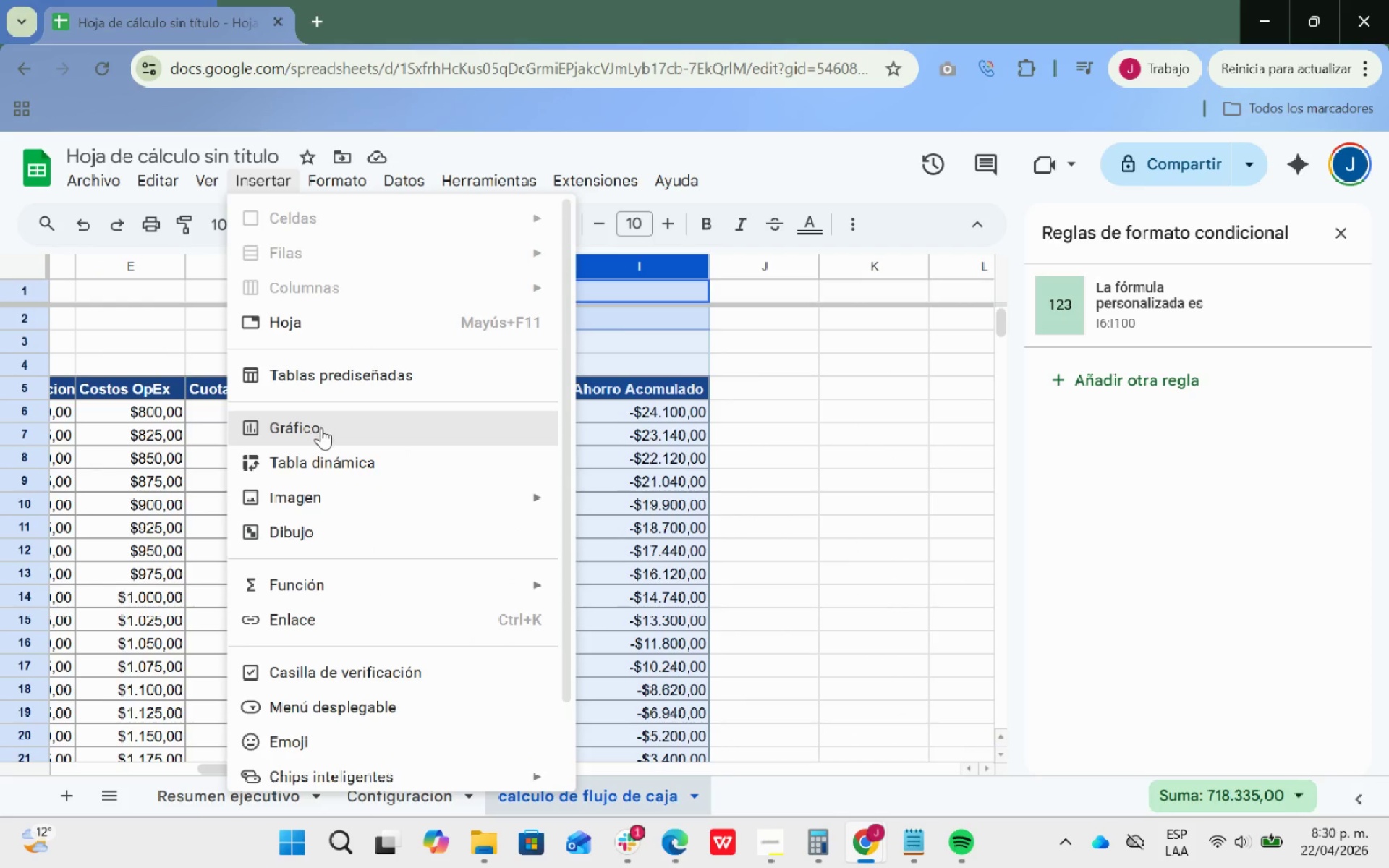 
left_click([321, 429])
 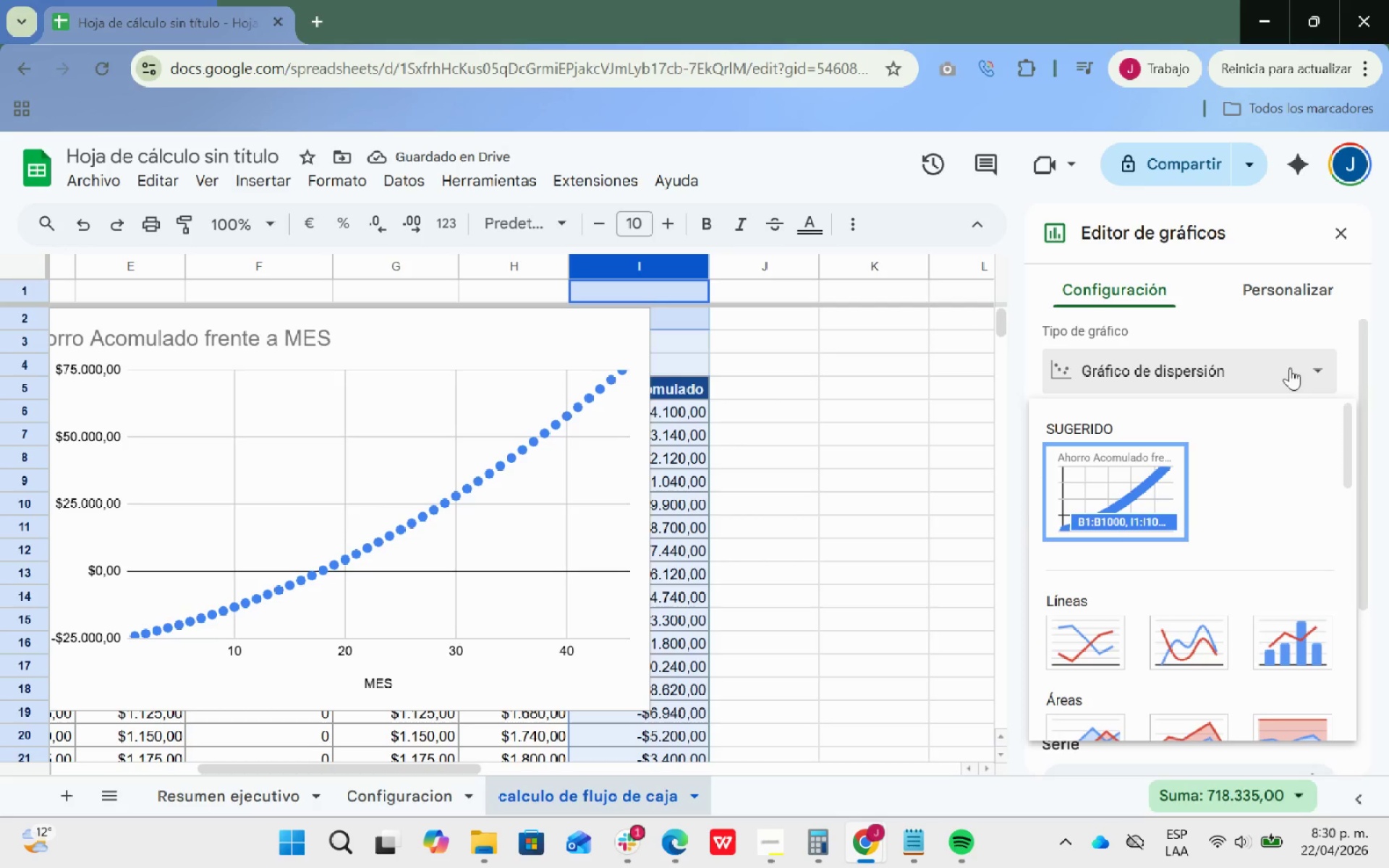 
left_click([1087, 651])
 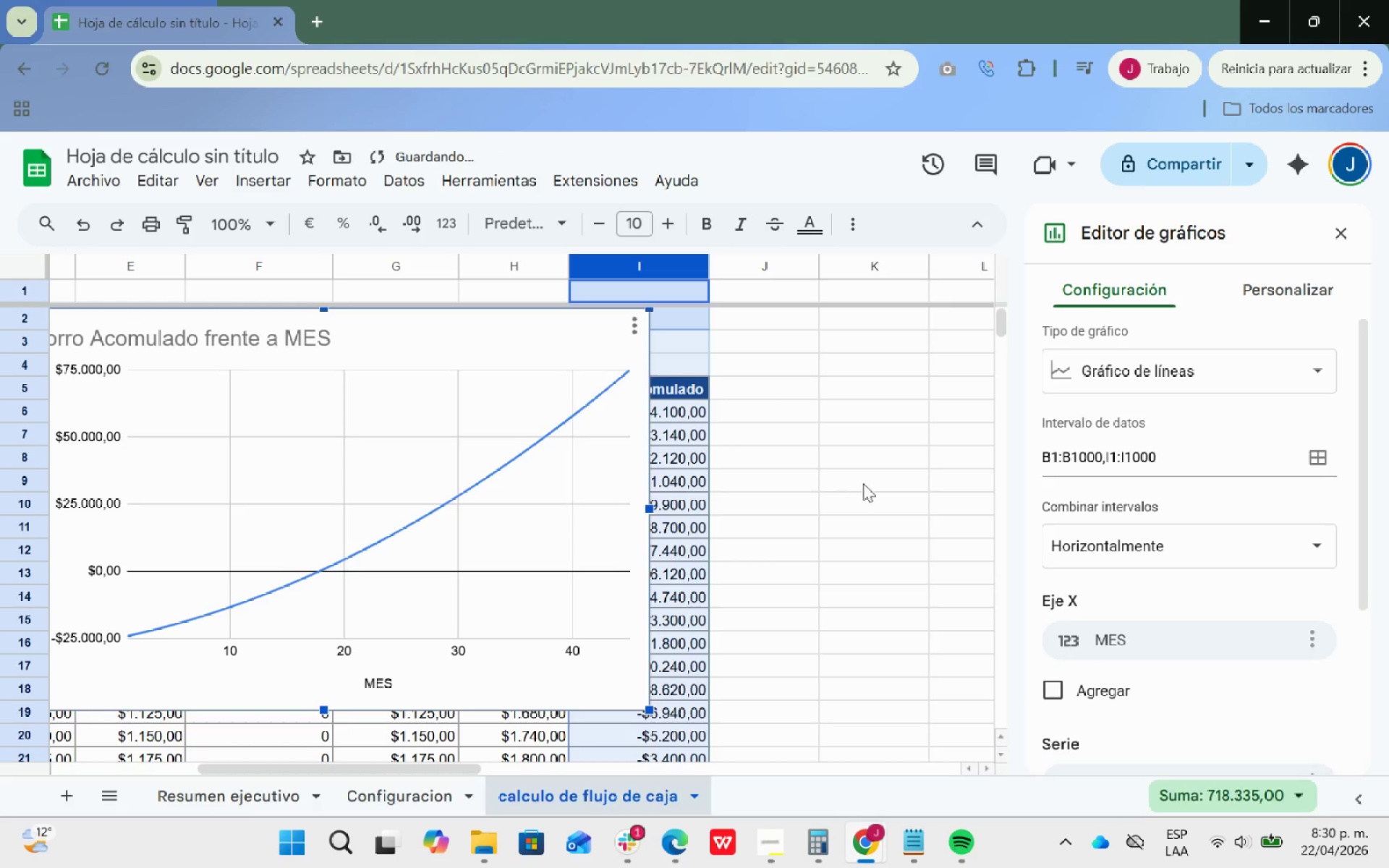 
left_click([896, 475])
 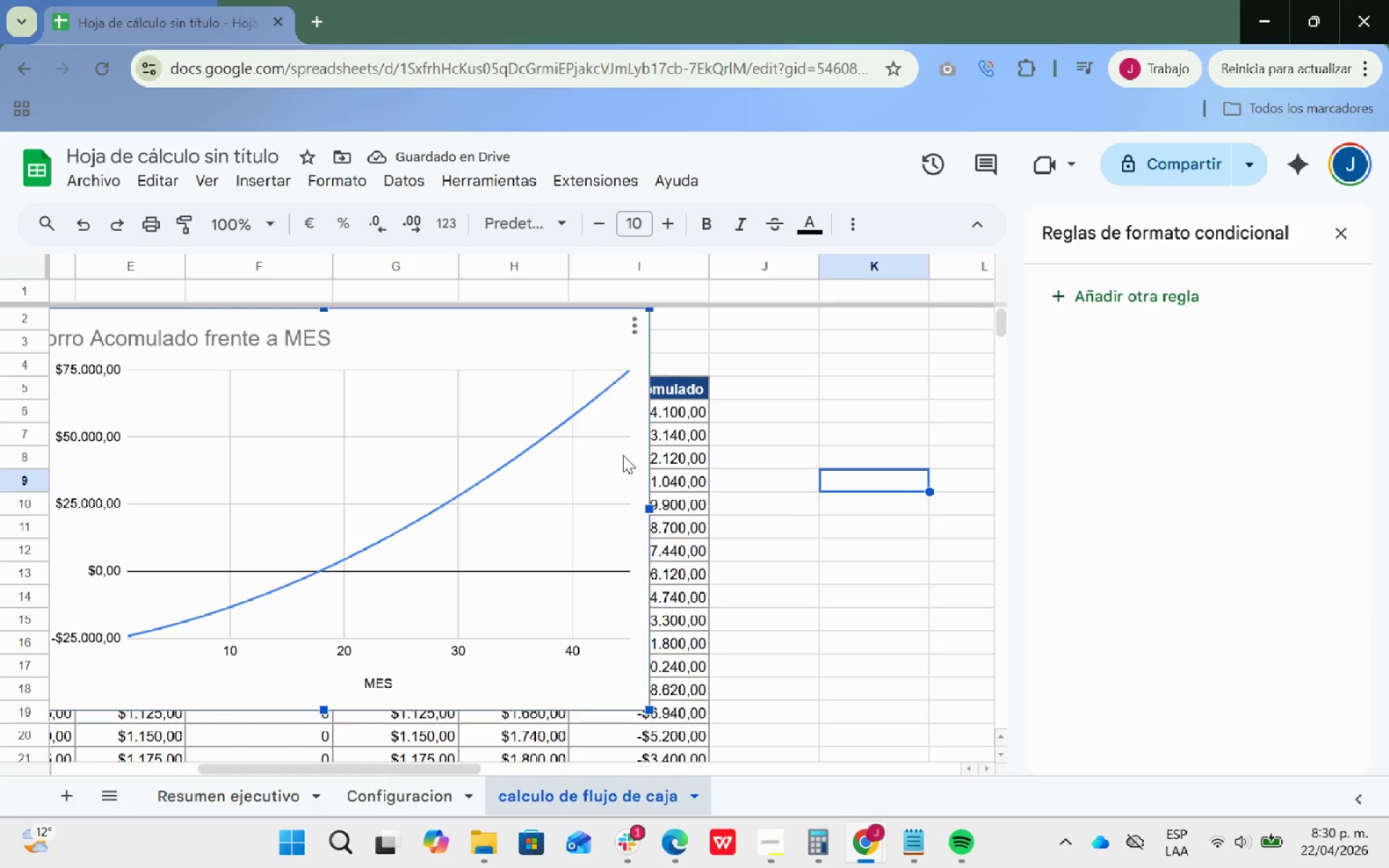 
key(Control+ControlLeft)
 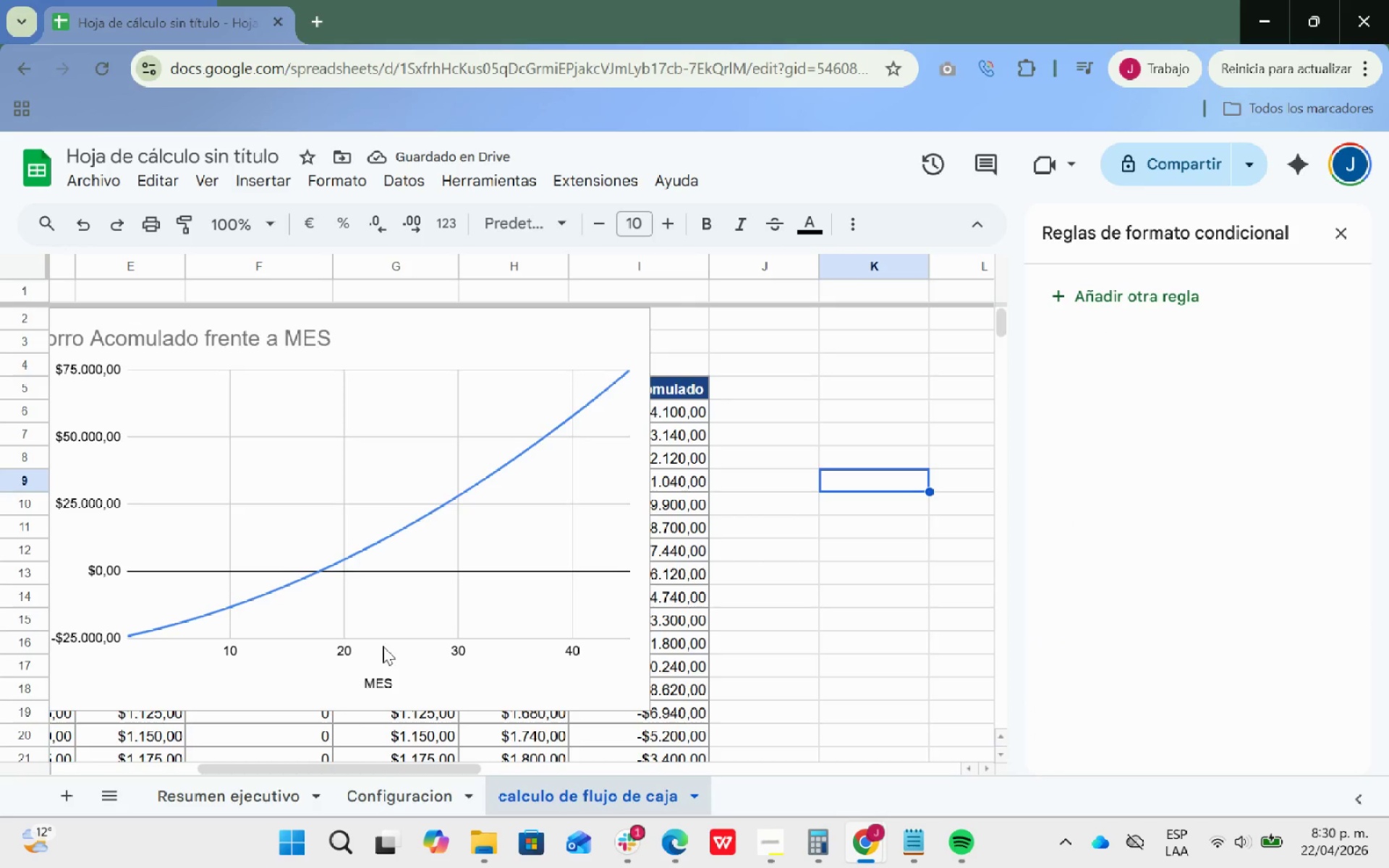 
key(Control+C)
 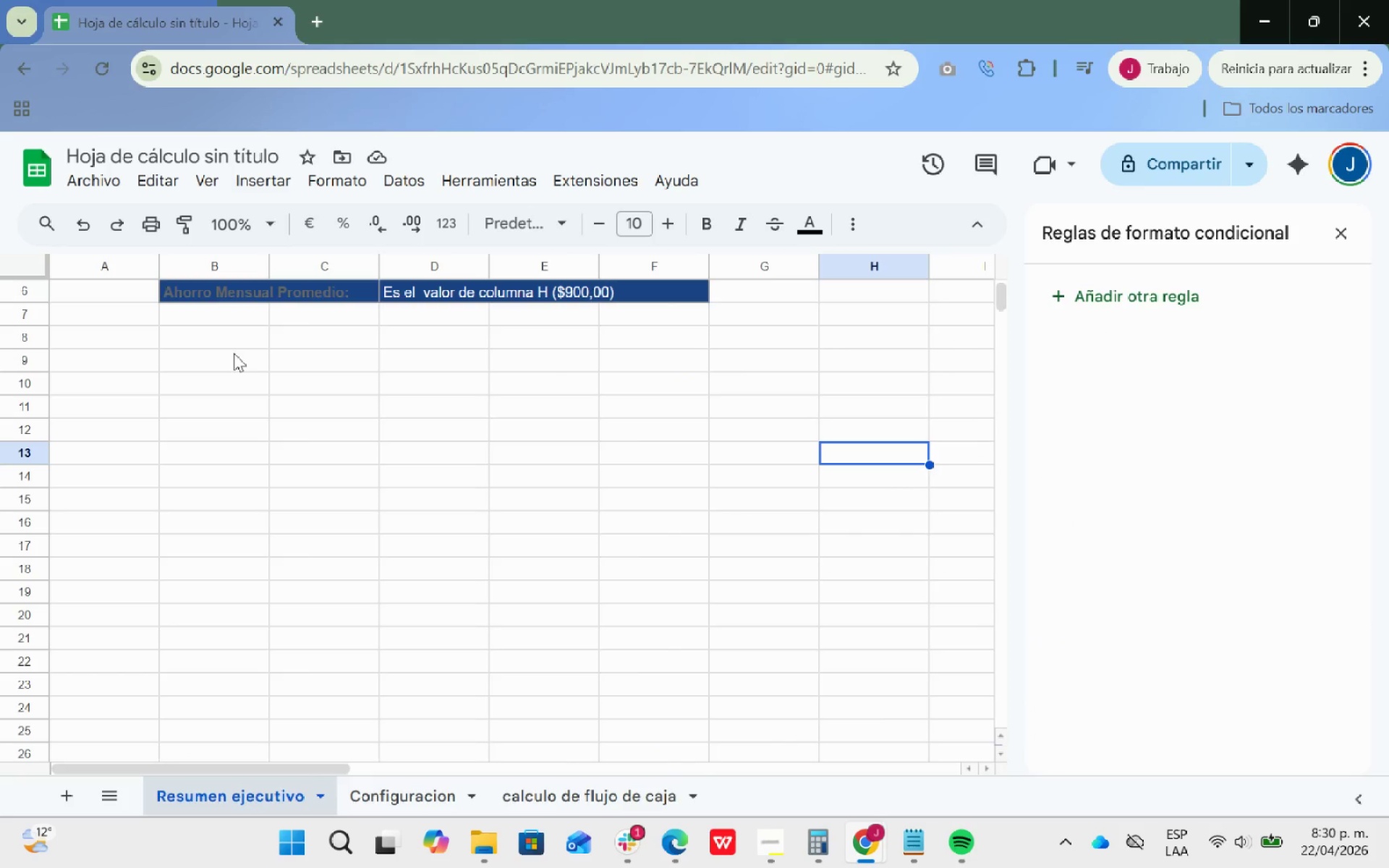 
key(Control+ControlLeft)
 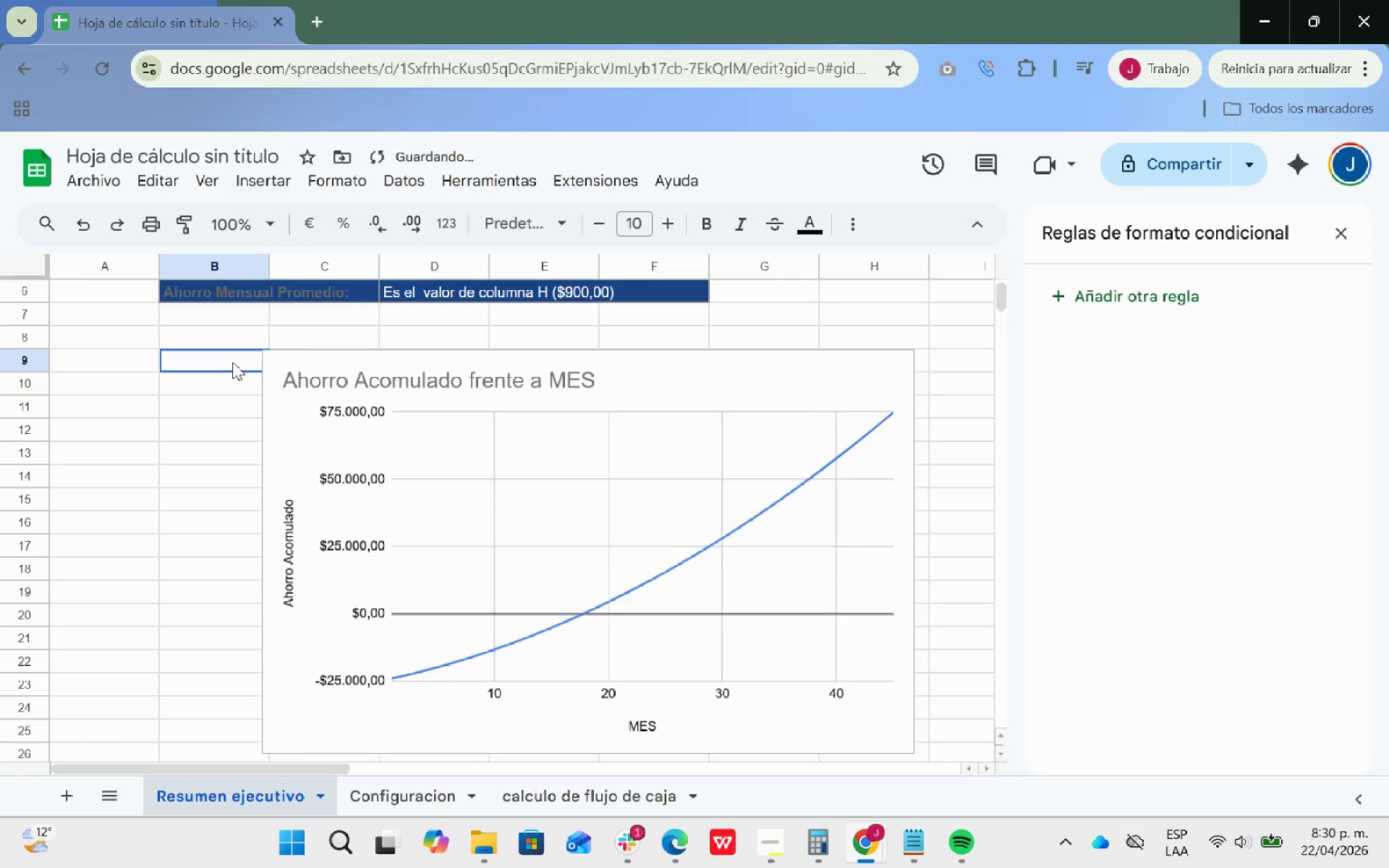 
key(Control+V)
 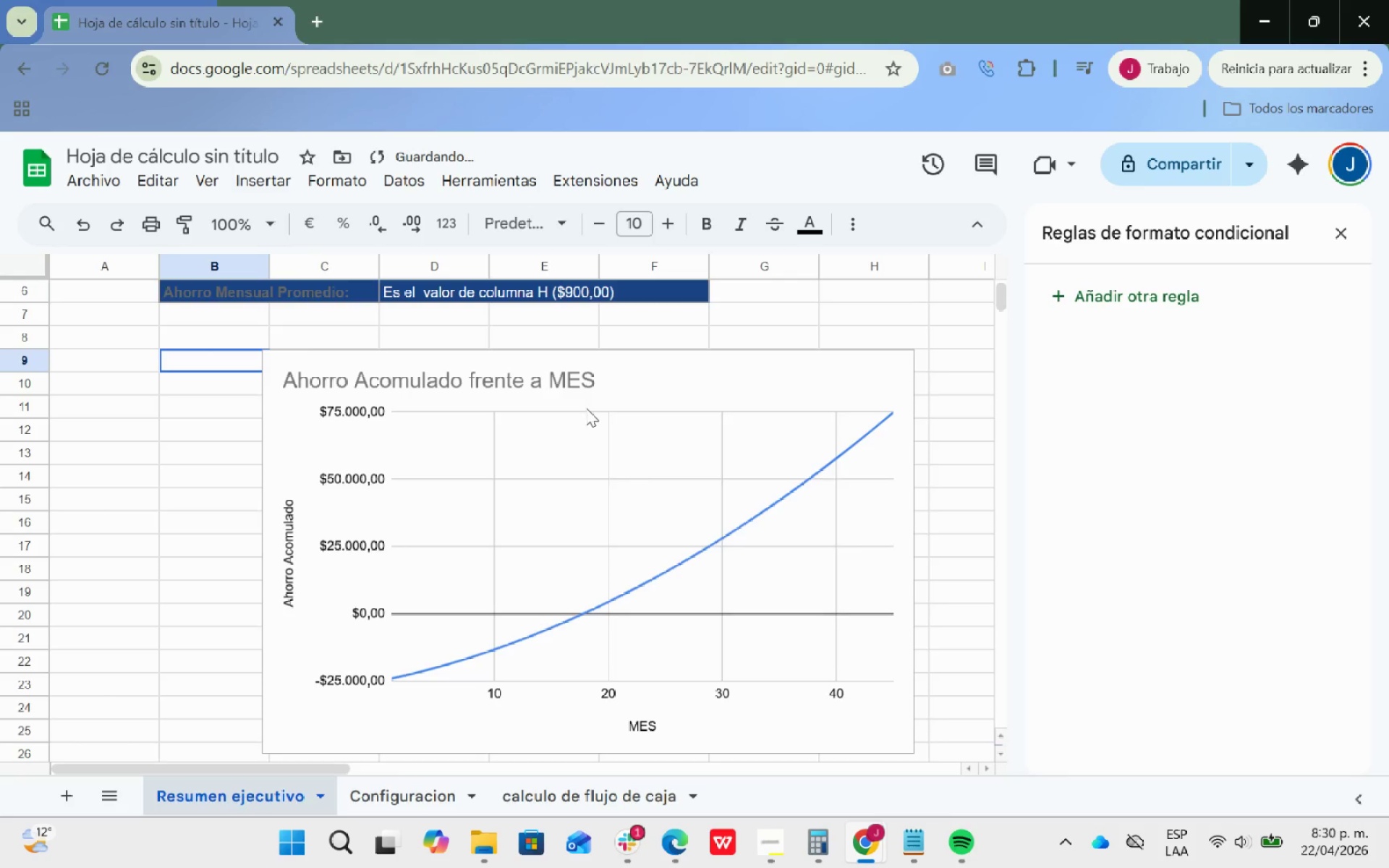 
left_click_drag(start_coordinate=[590, 407], to_coordinate=[459, 407])
 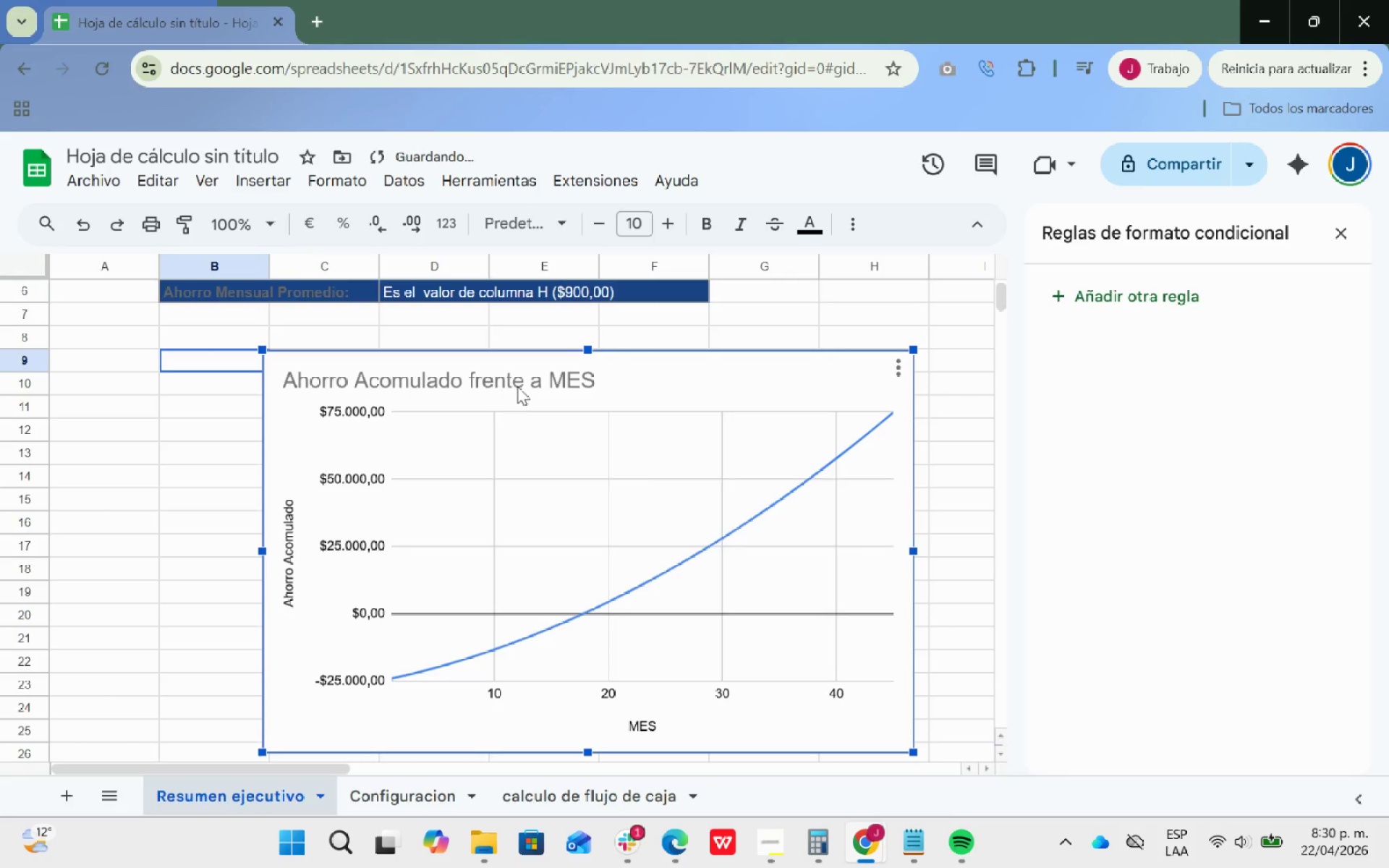 
left_click_drag(start_coordinate=[517, 386], to_coordinate=[418, 380])
 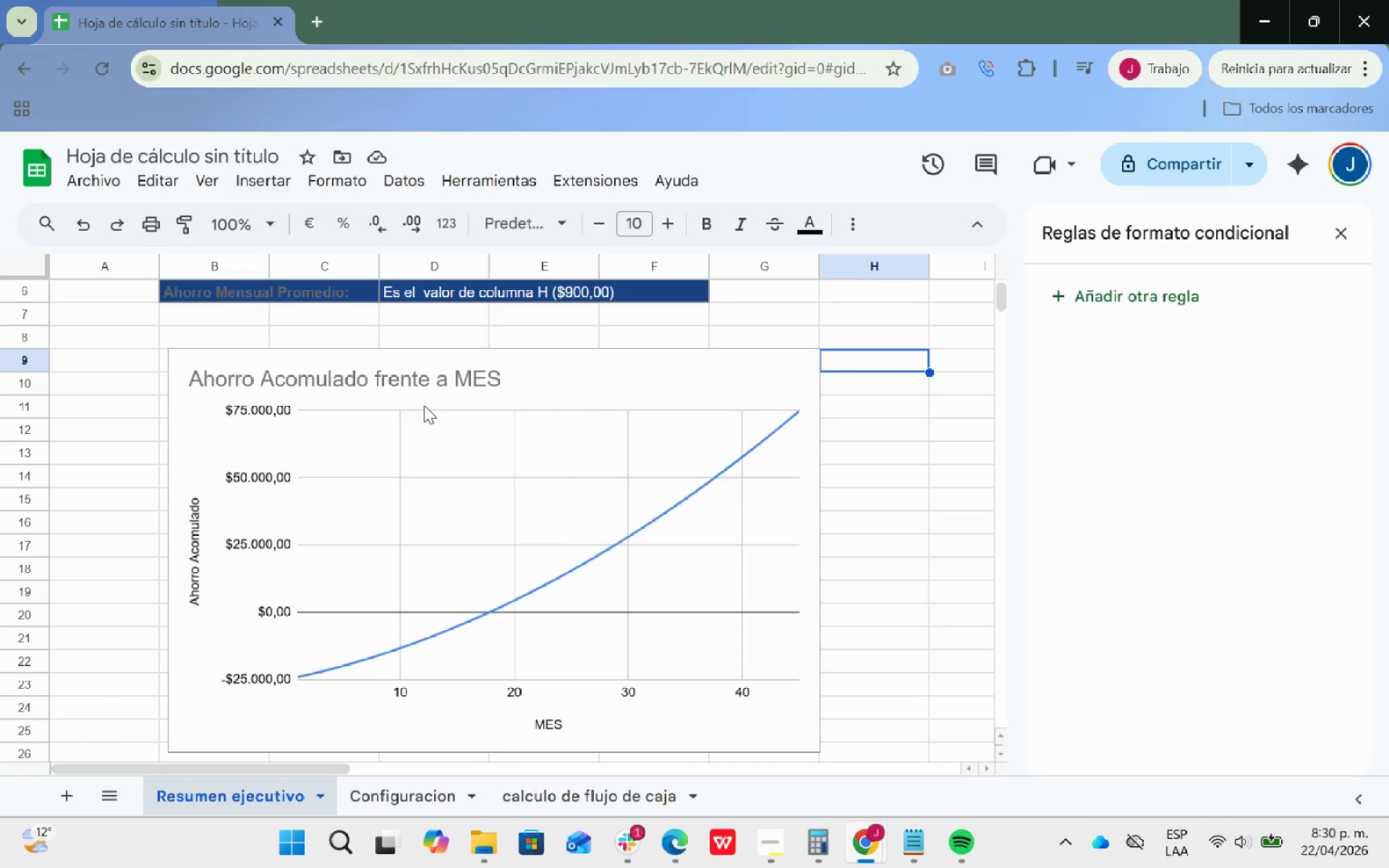 
wait(21.11)
 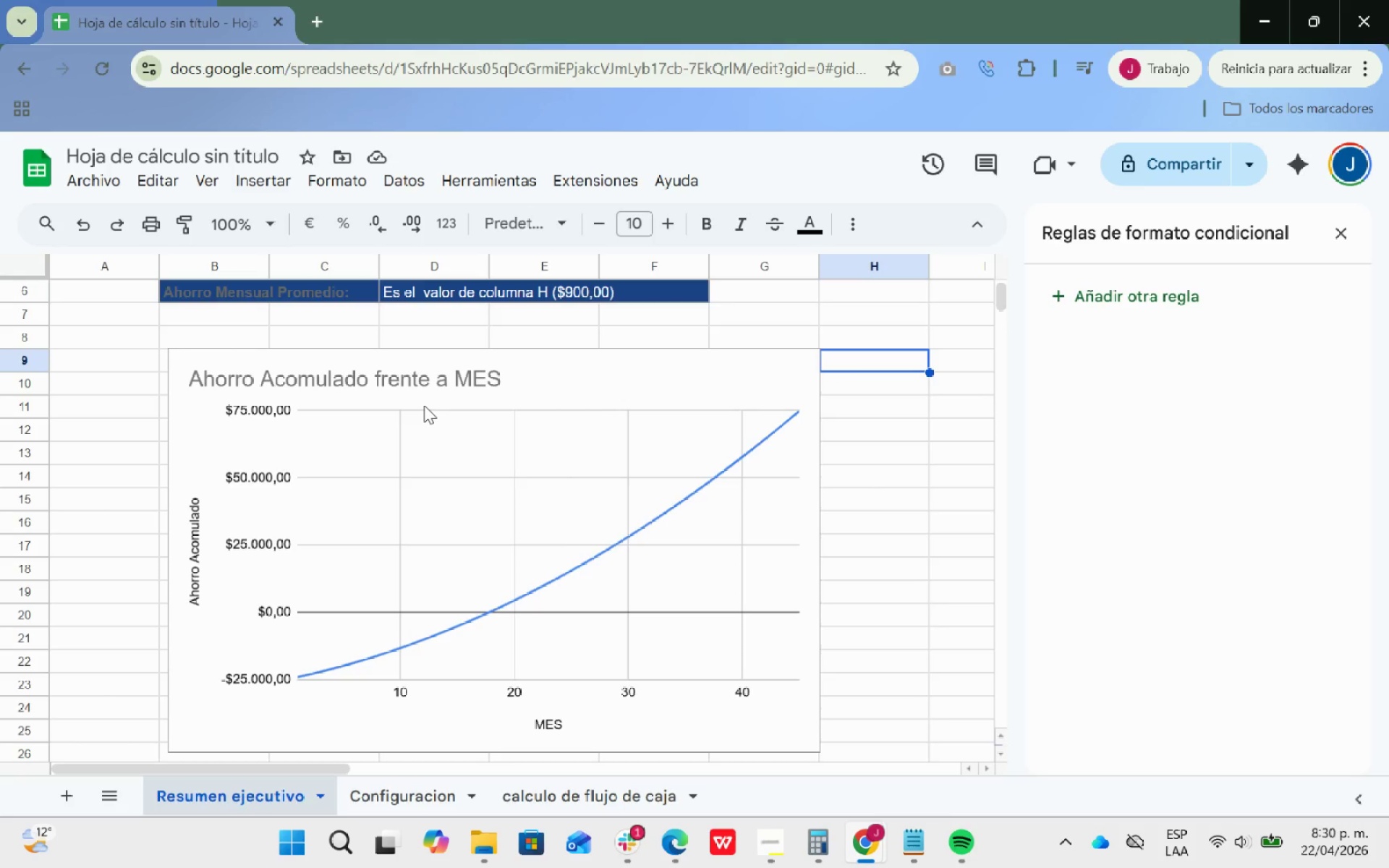 
double_click([485, 385])
 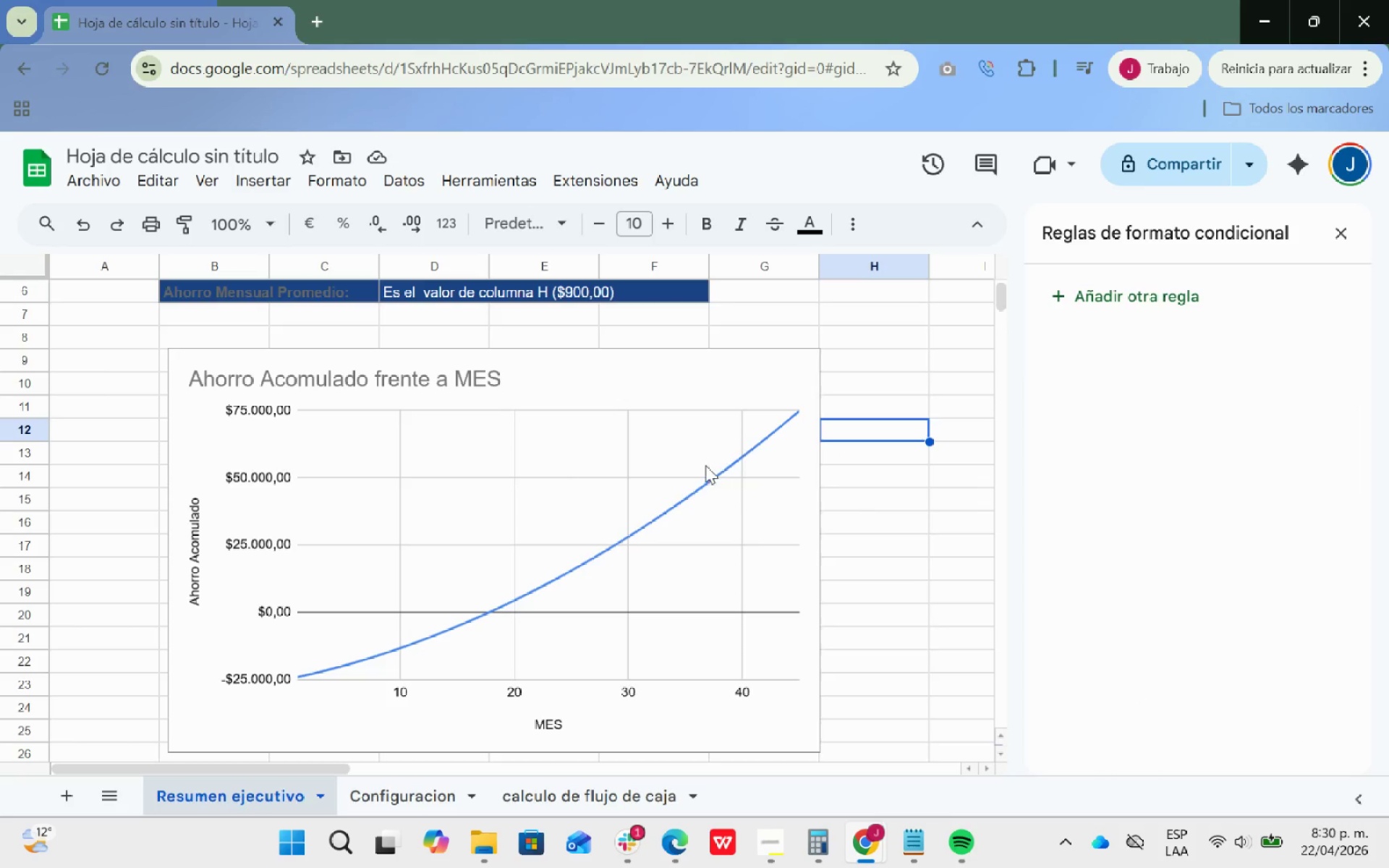 
scroll: coordinate [704, 465], scroll_direction: up, amount: 2.0
 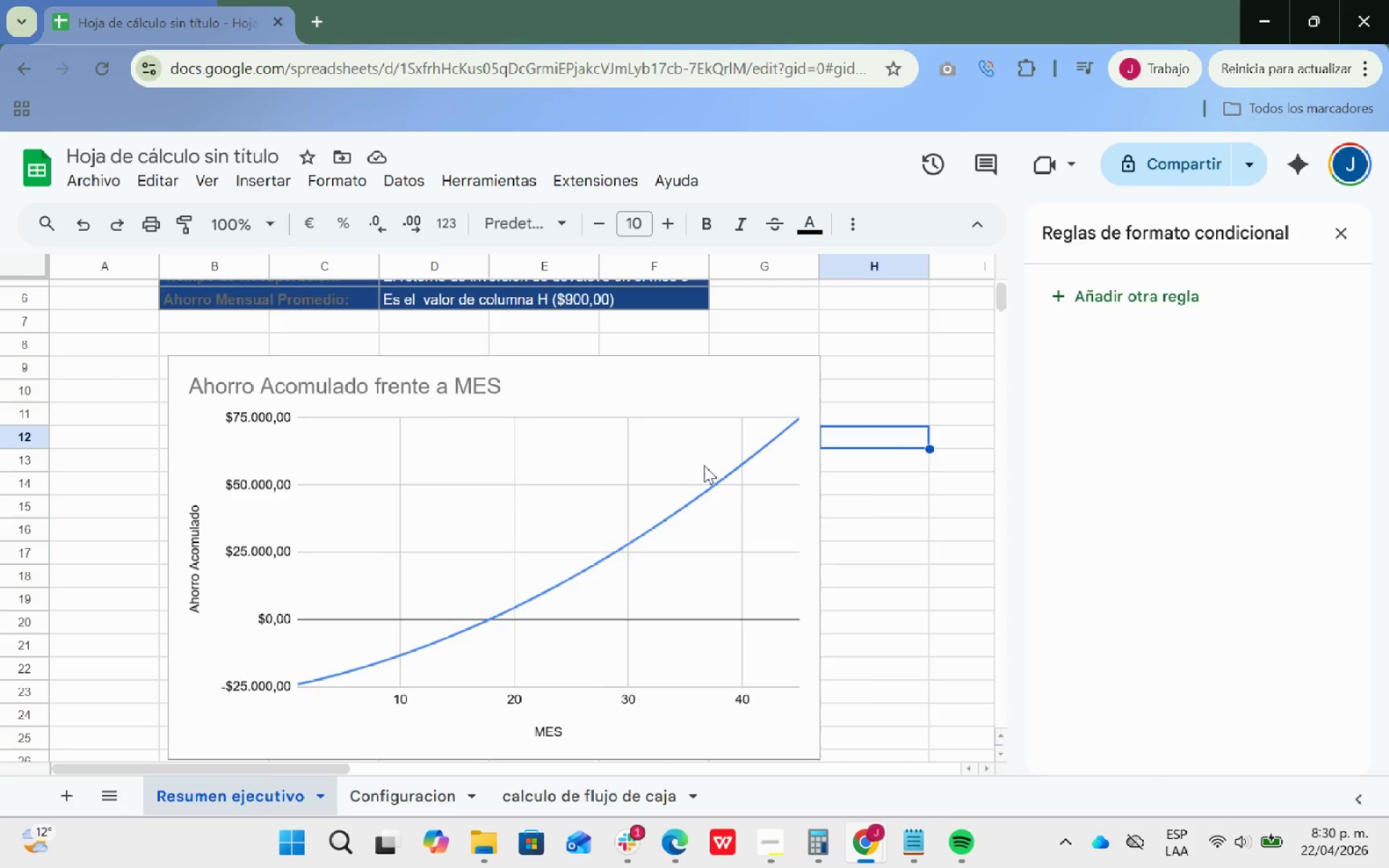 
scroll: coordinate [704, 465], scroll_direction: down, amount: 2.0
 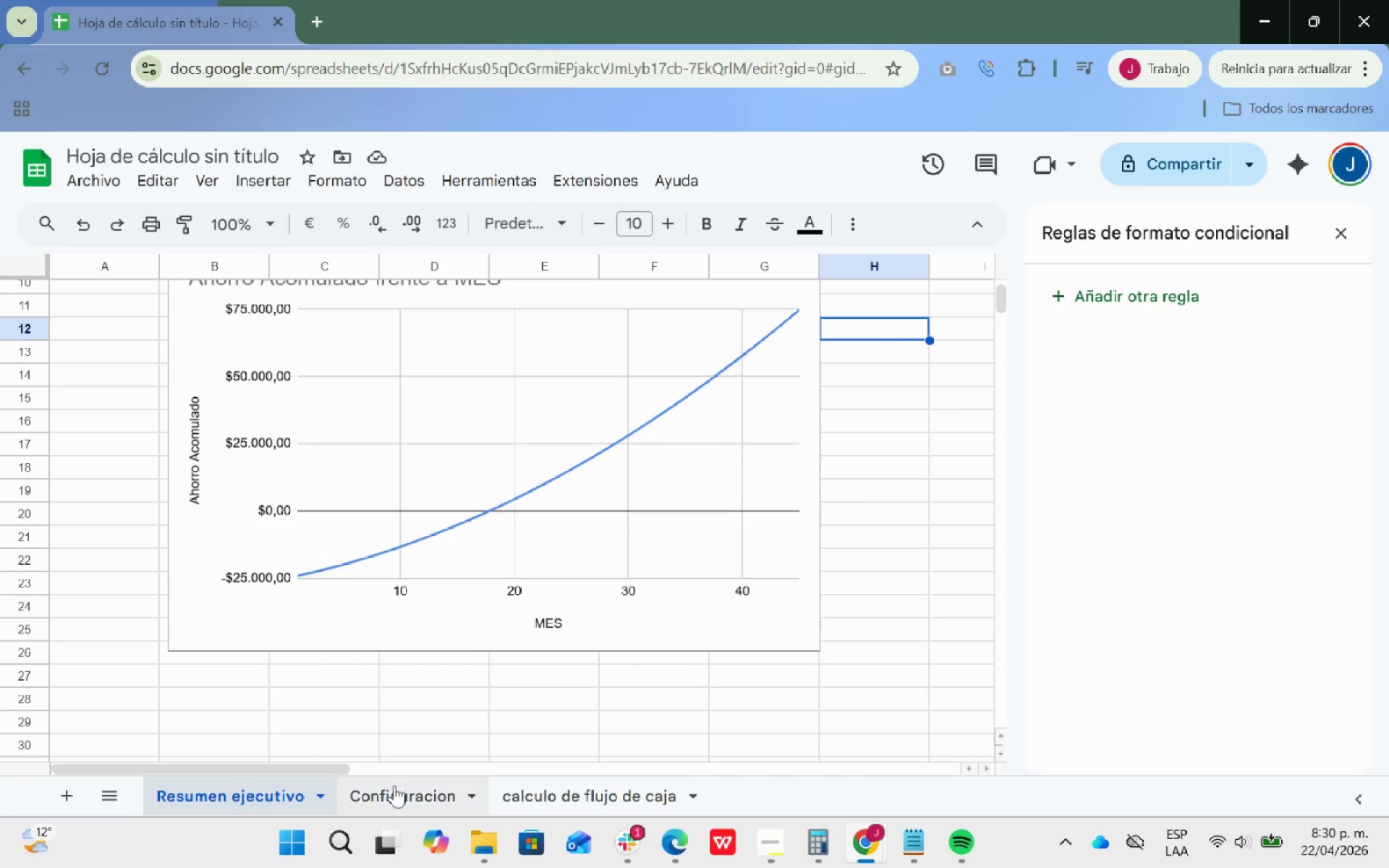 
left_click([394, 789])
 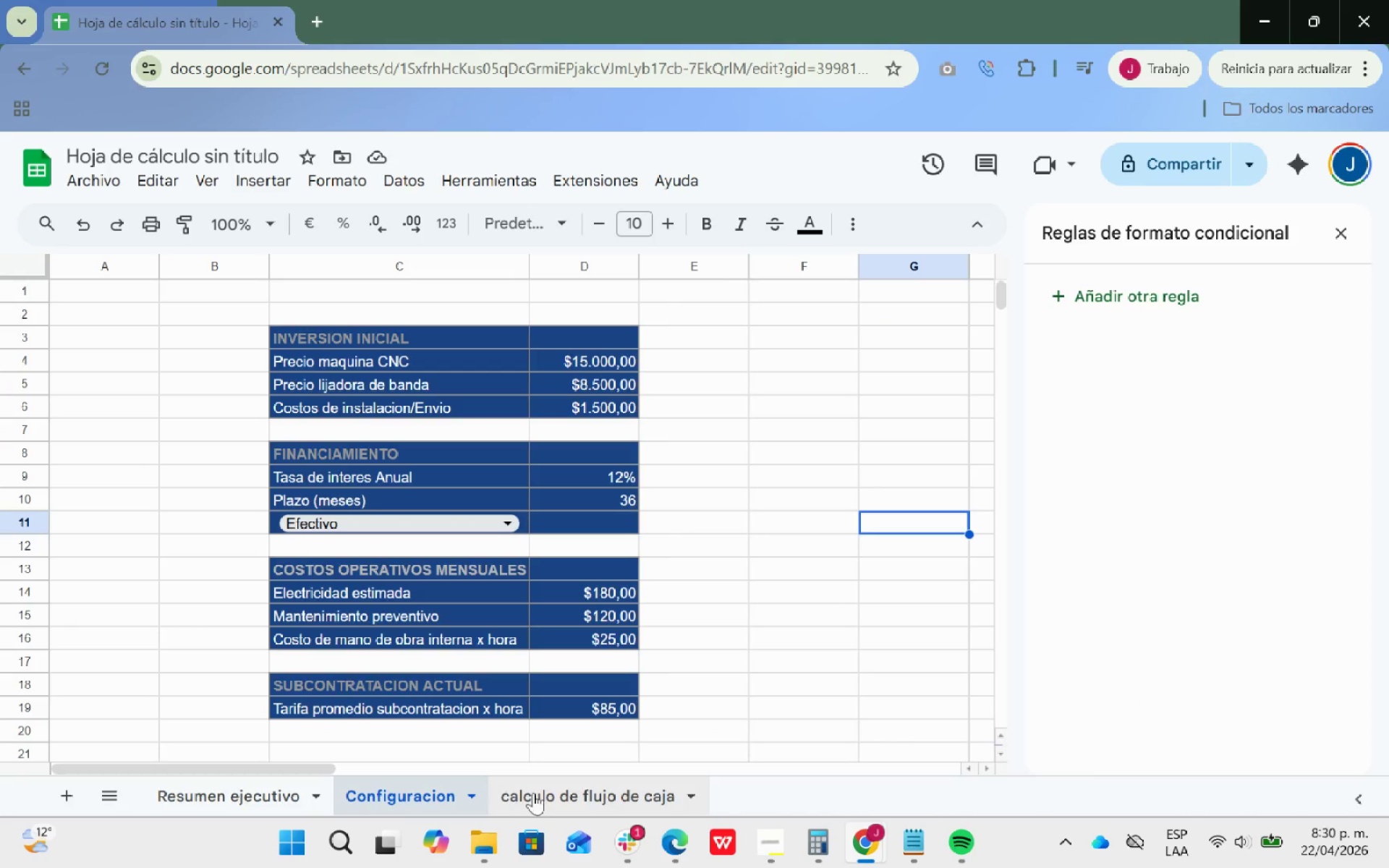 
left_click([539, 793])
 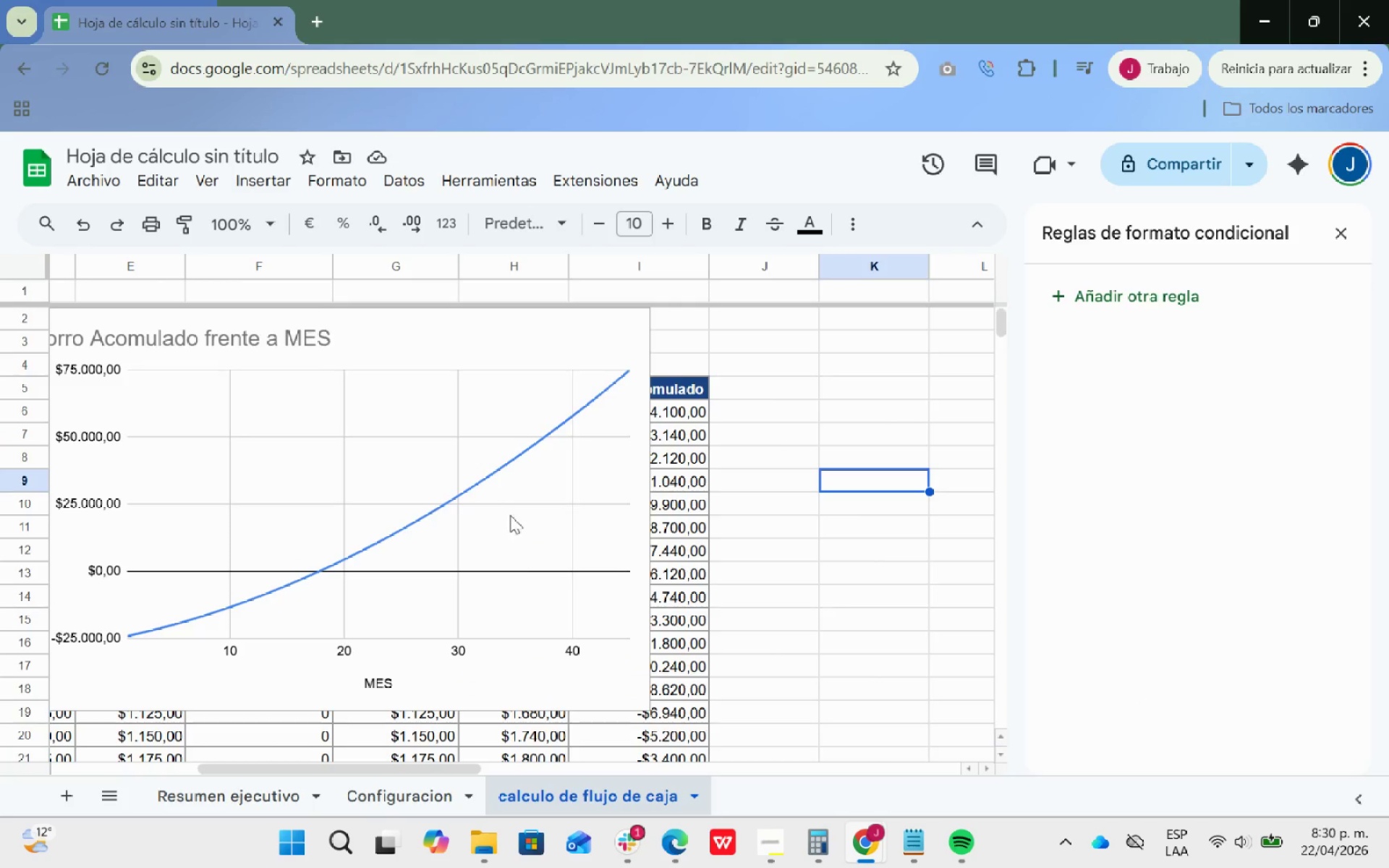 
left_click([508, 508])
 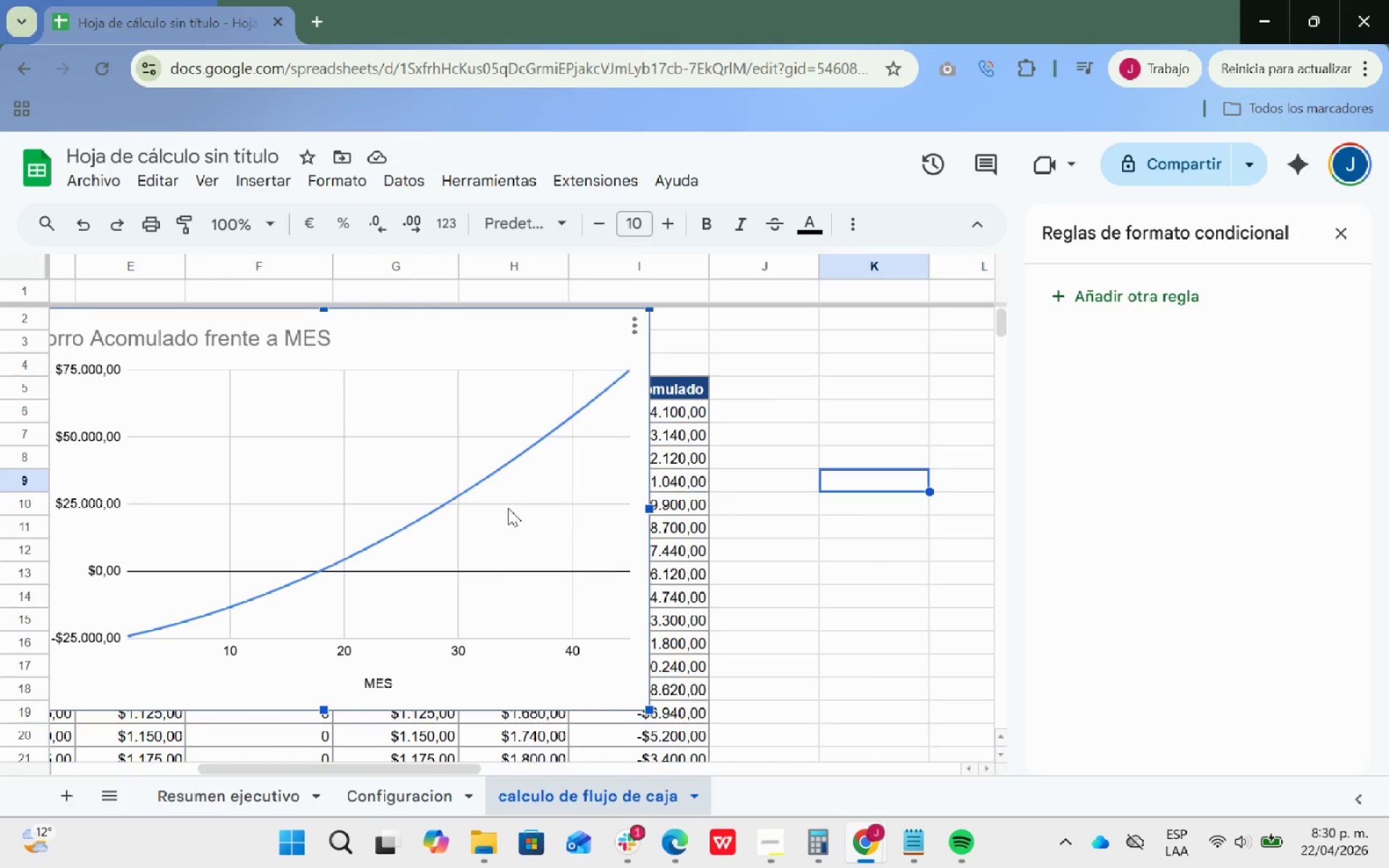 
key(Backspace)
 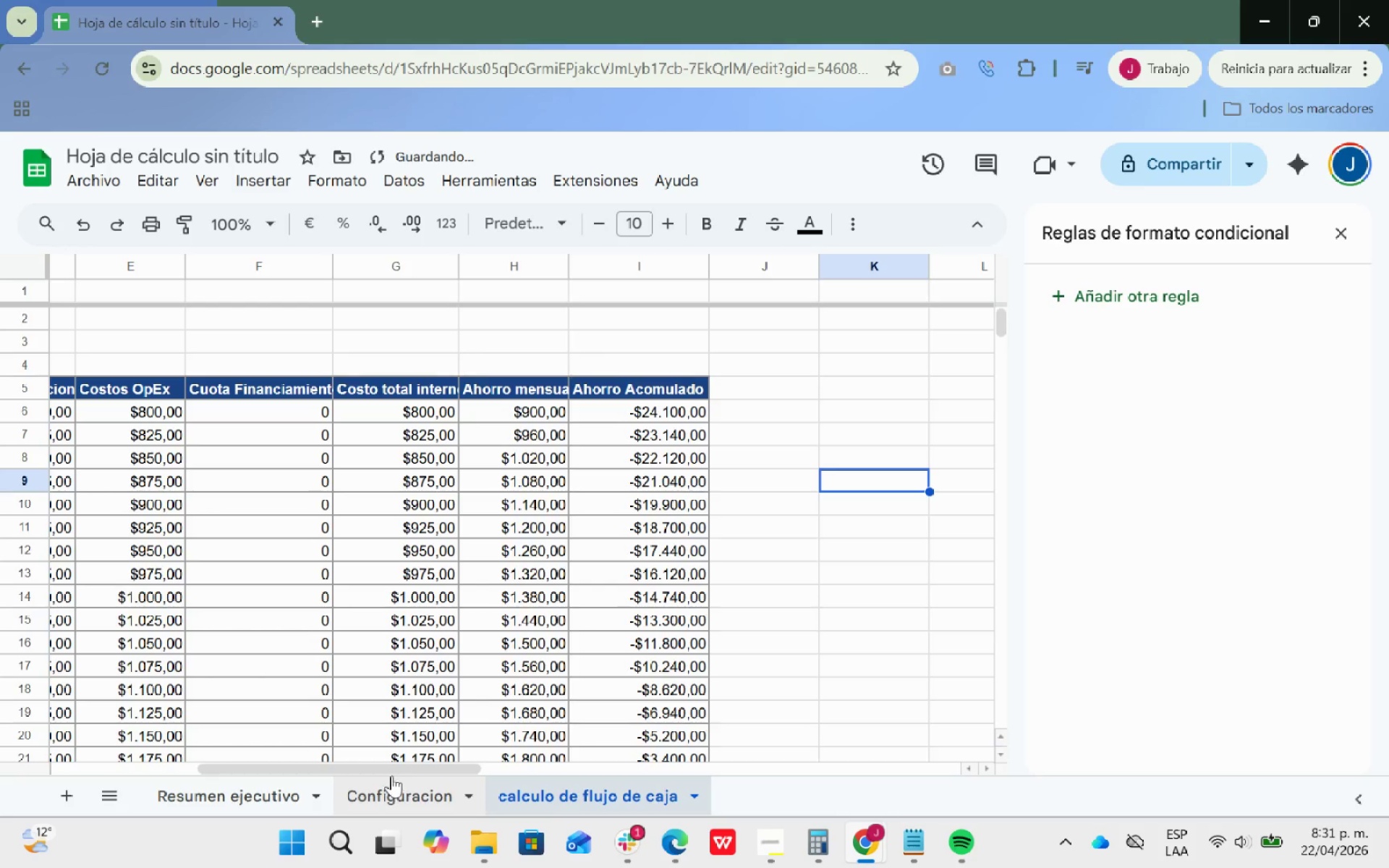 
left_click_drag(start_coordinate=[391, 770], to_coordinate=[237, 744])
 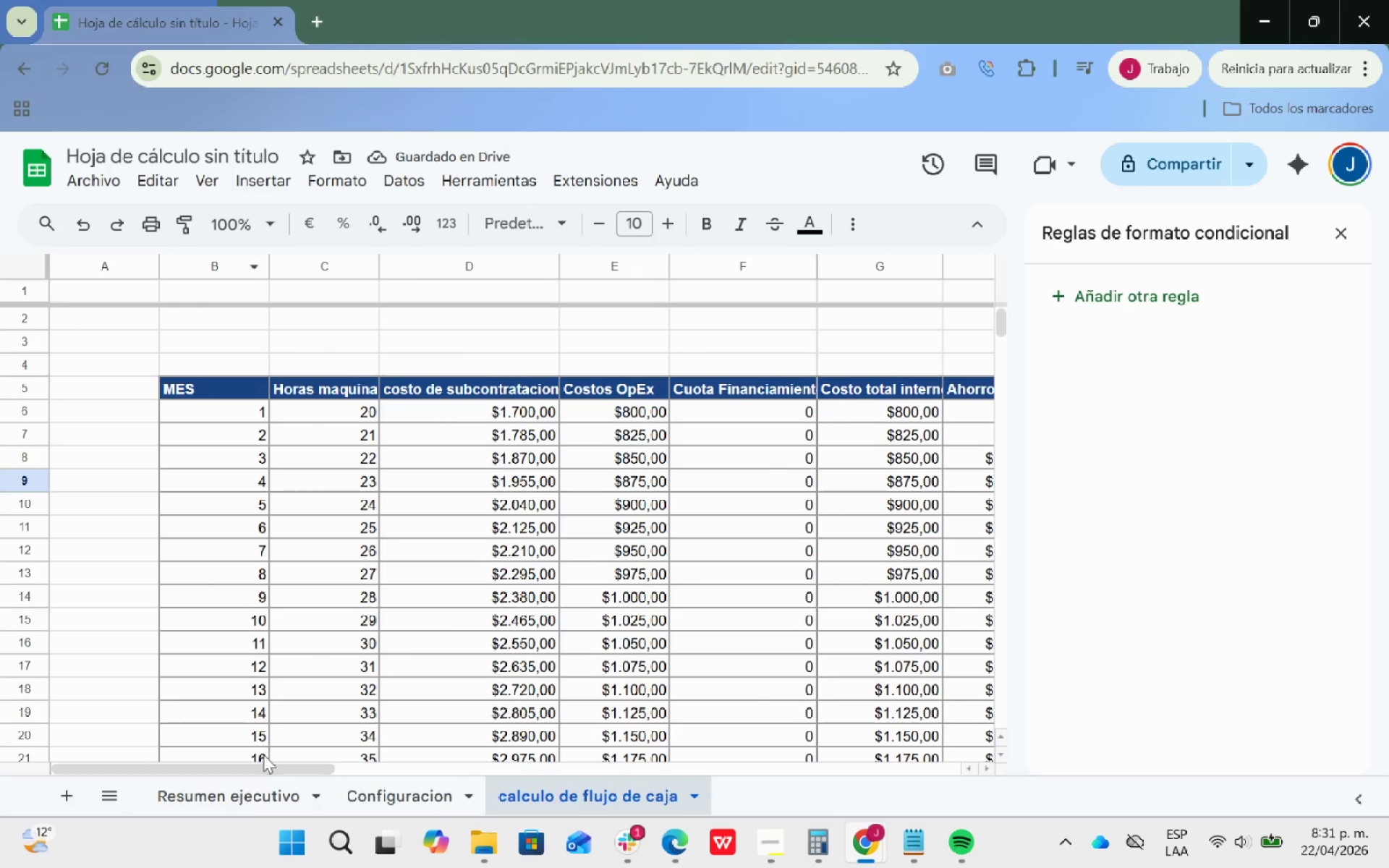 
left_click([244, 794])
 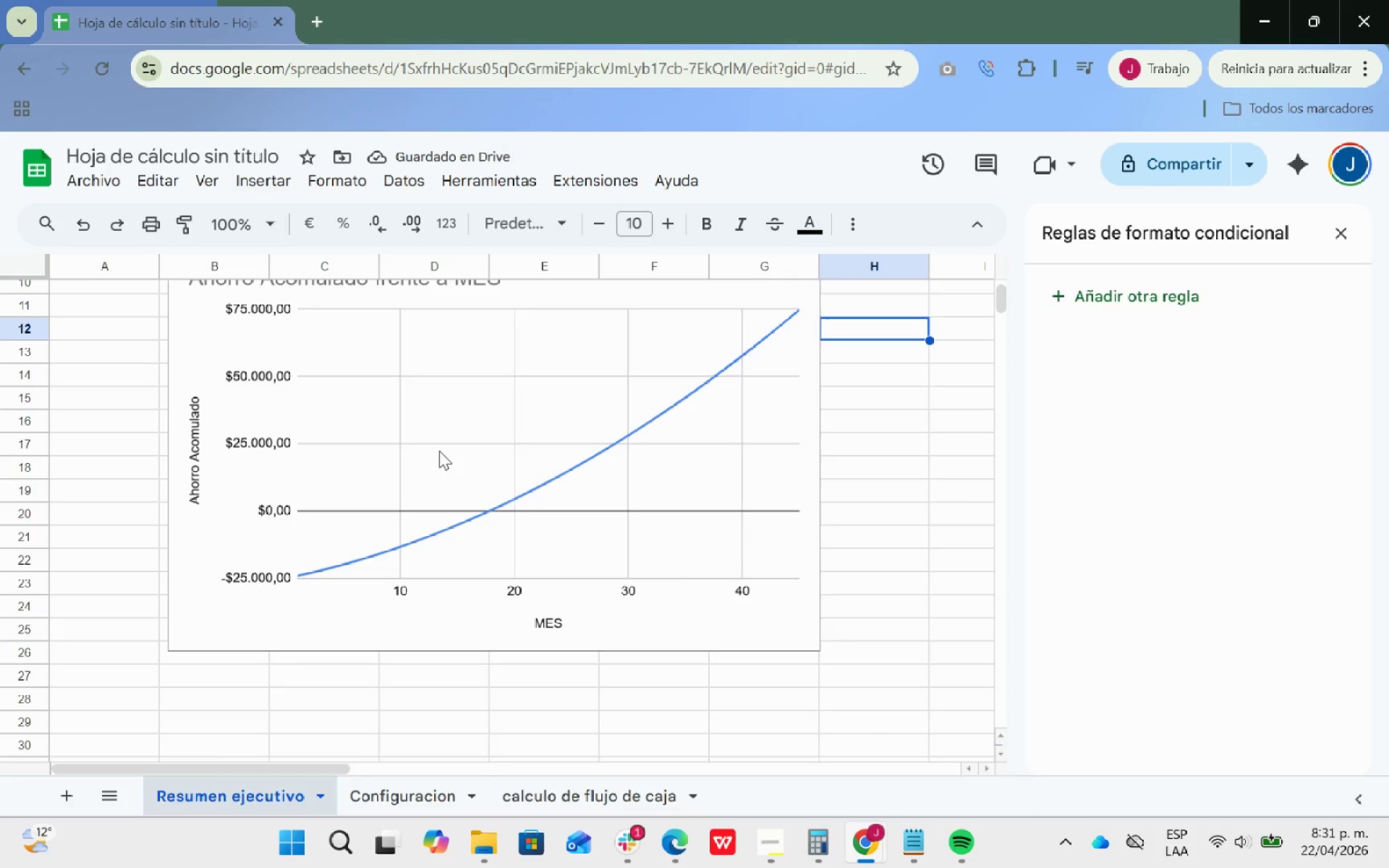 